 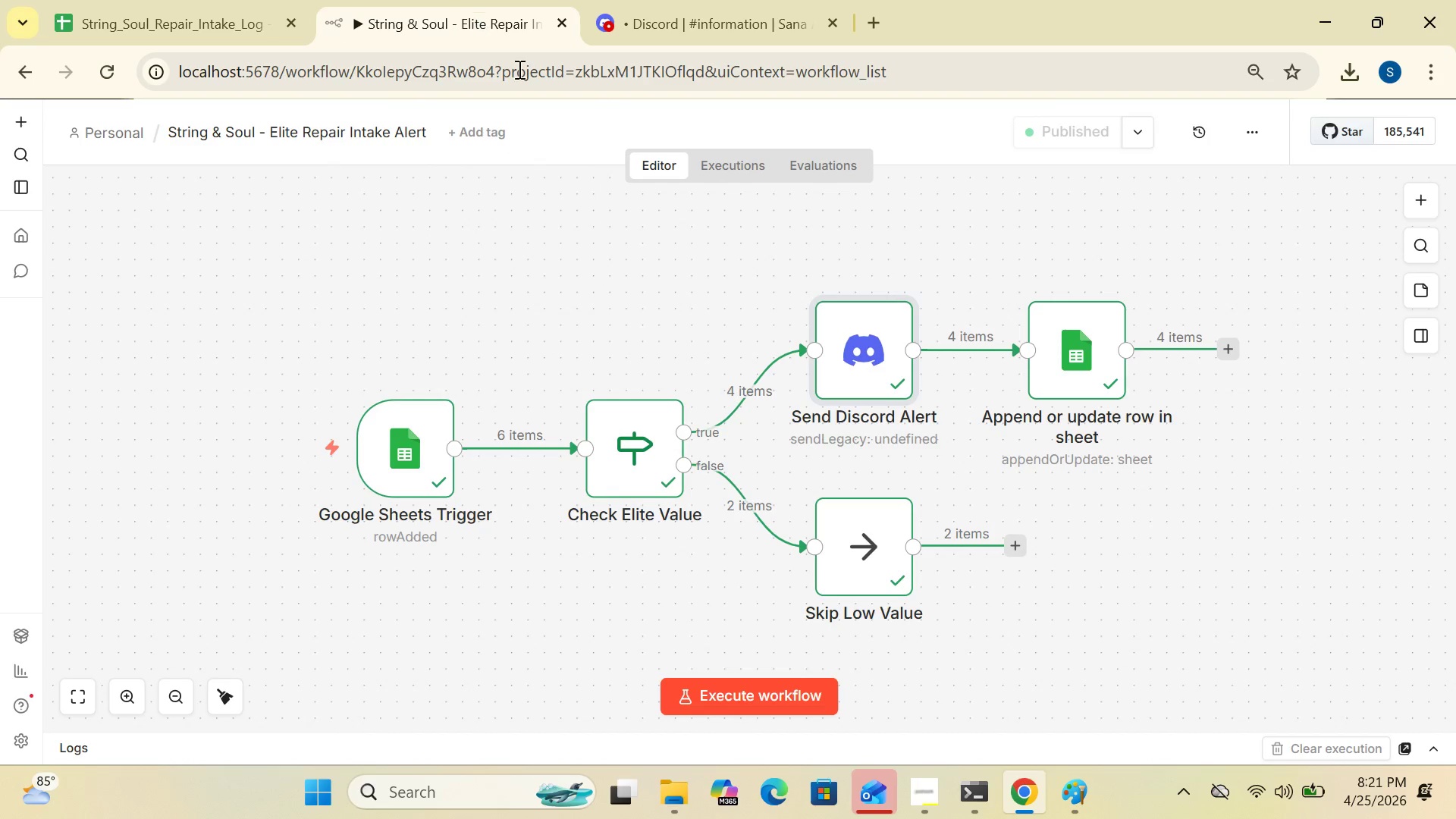 
double_click([626, 462])
 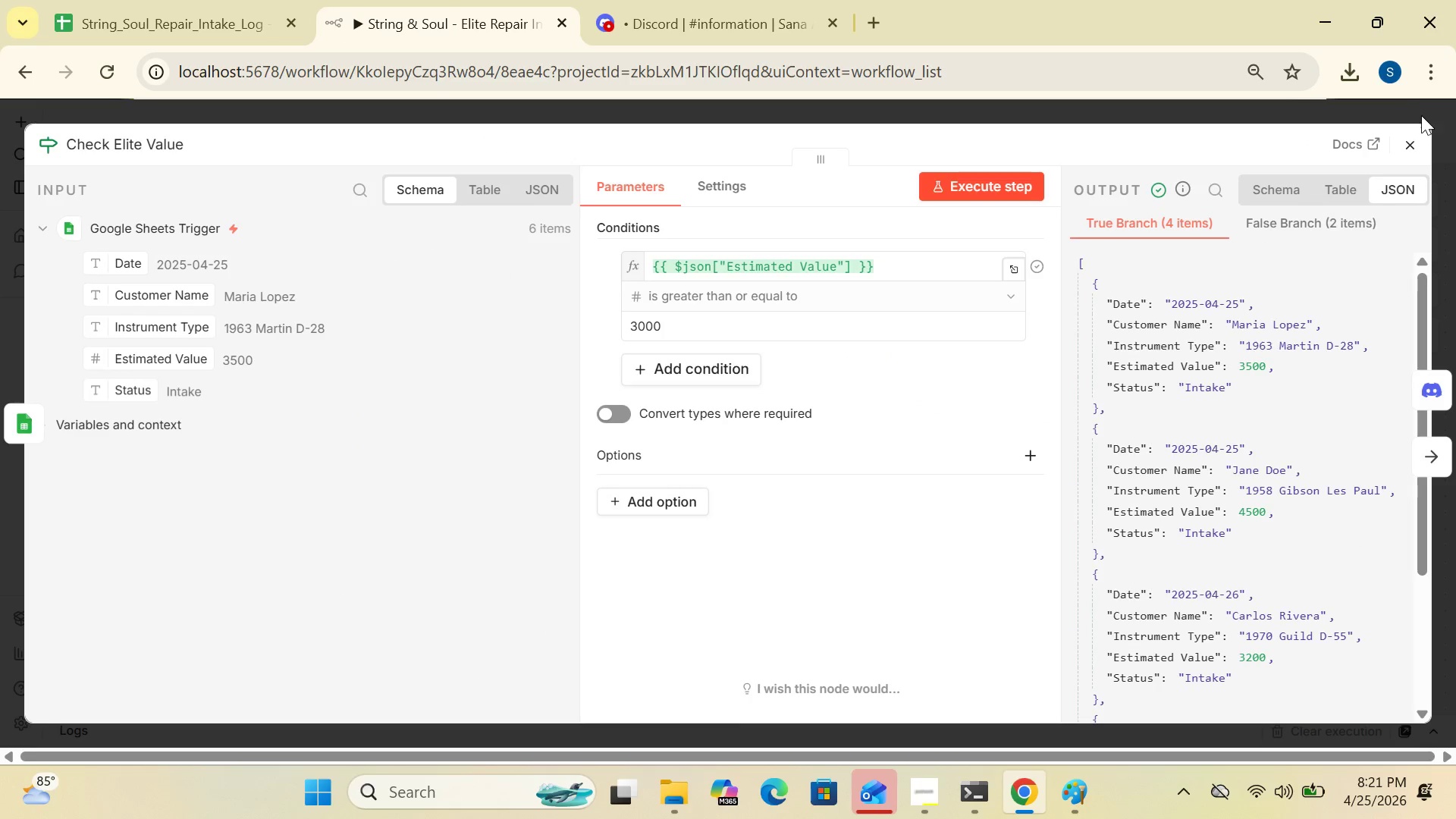 
left_click([1414, 136])
 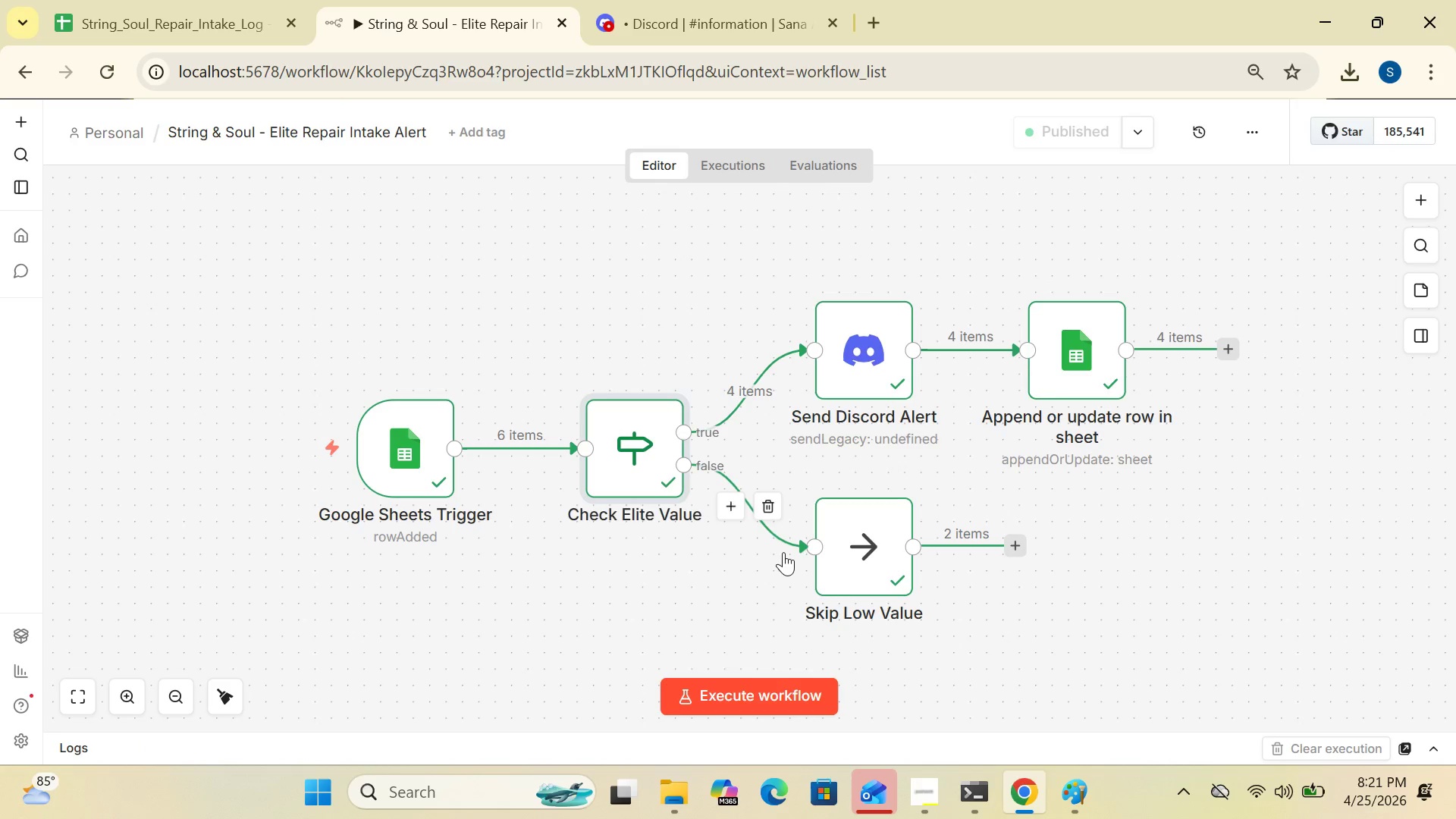 
right_click([203, 438])
 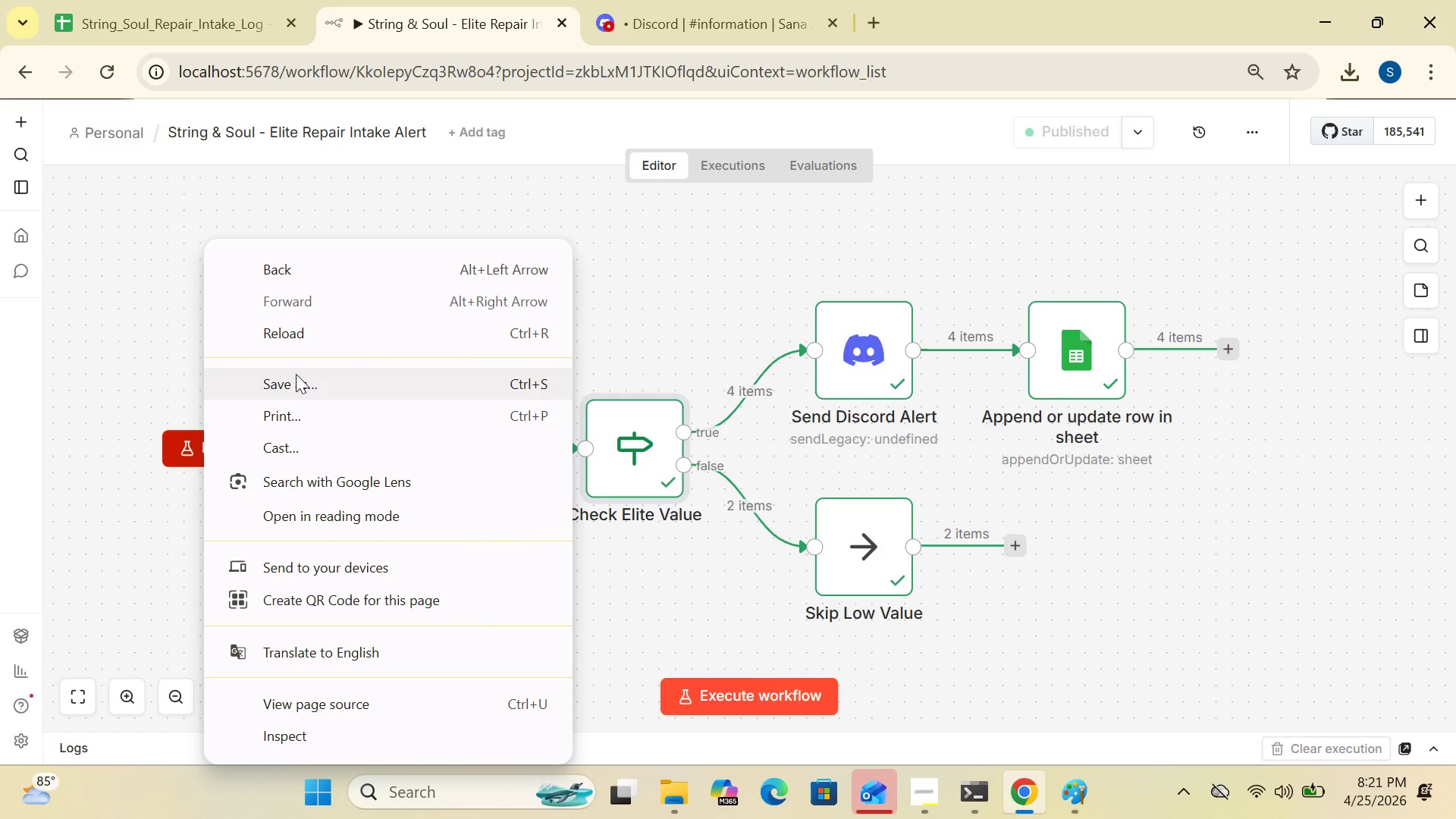 
left_click([149, 343])
 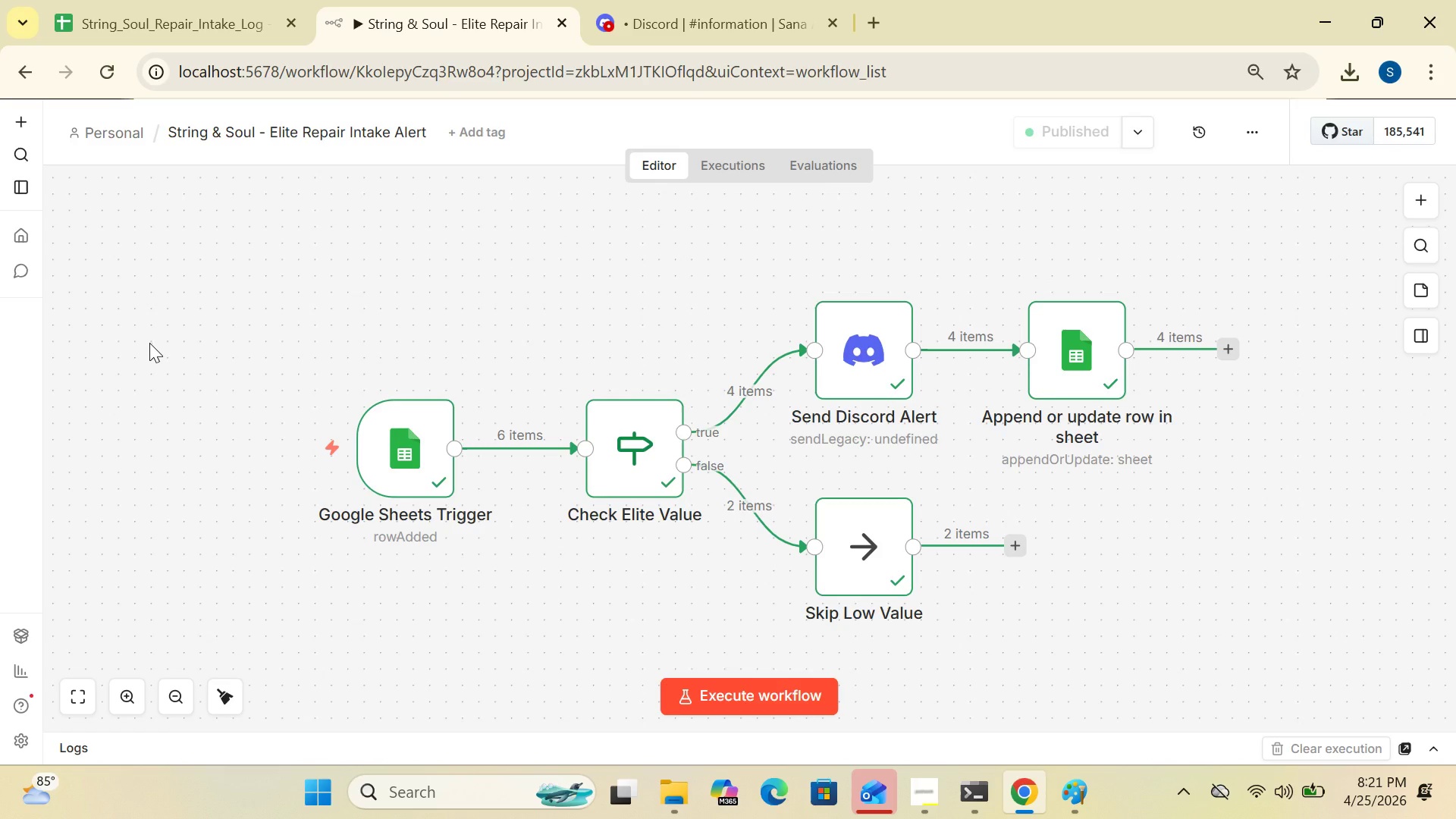 